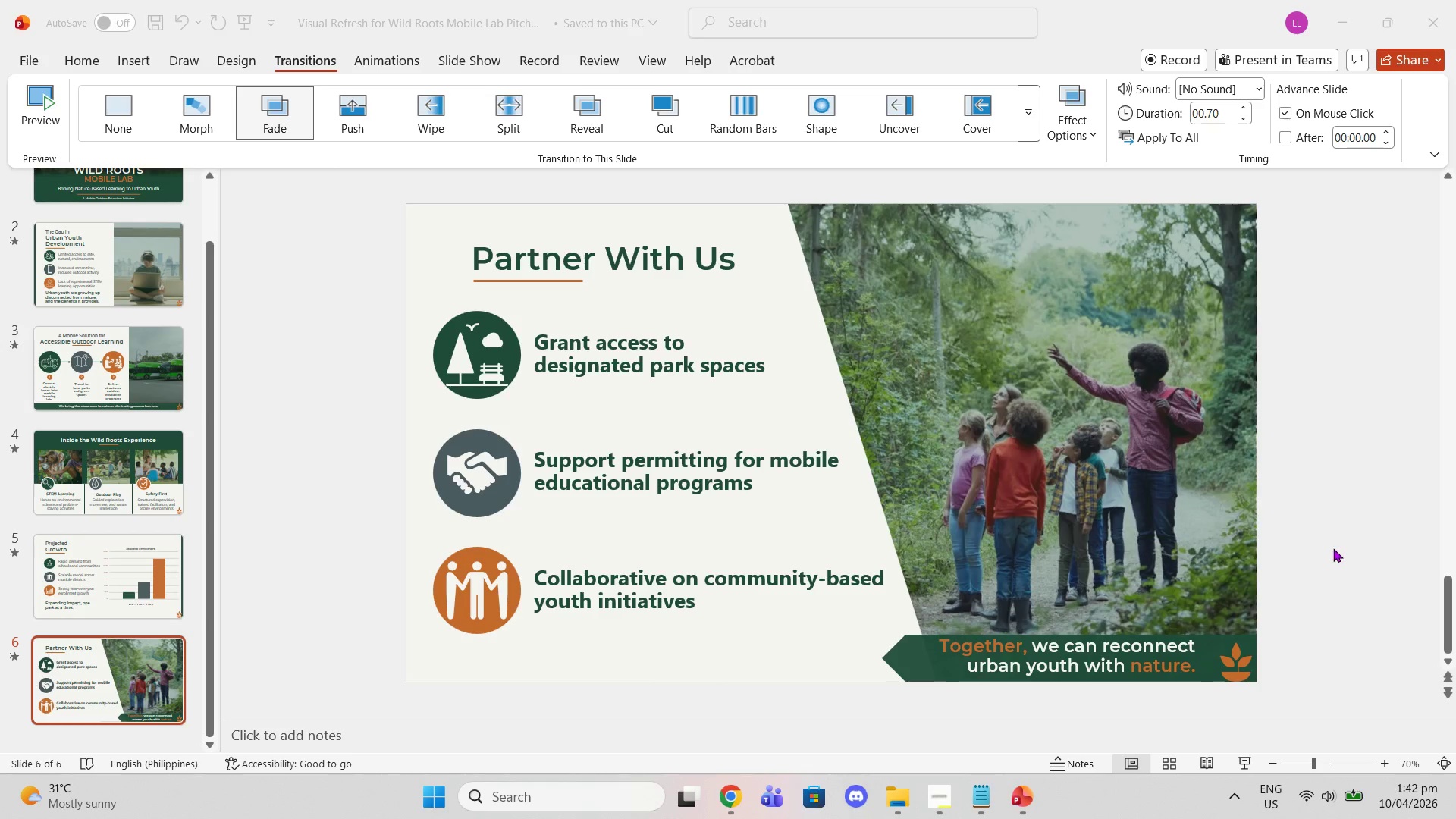 
left_click([949, 799])